 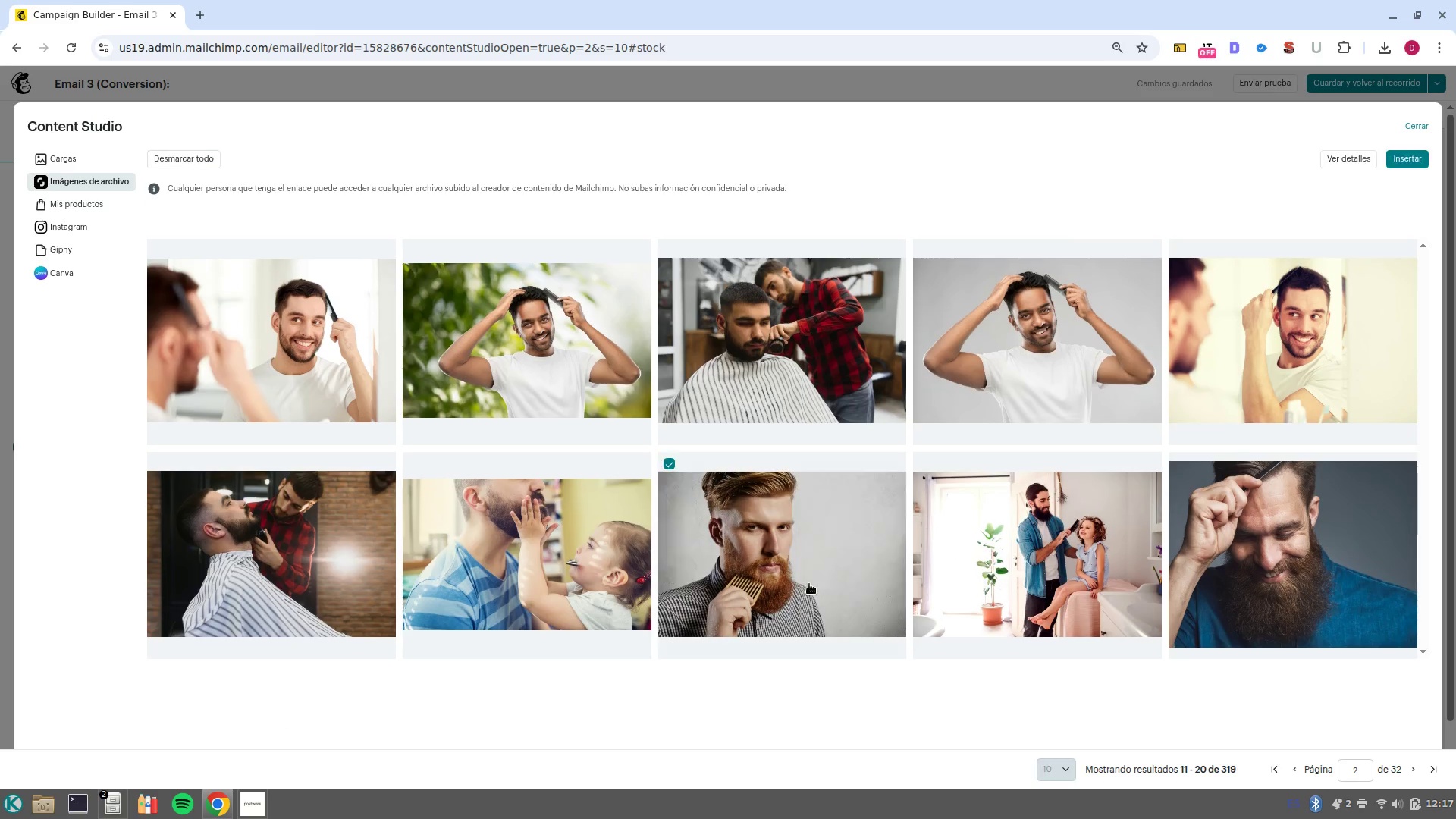 
left_click([1409, 161])
 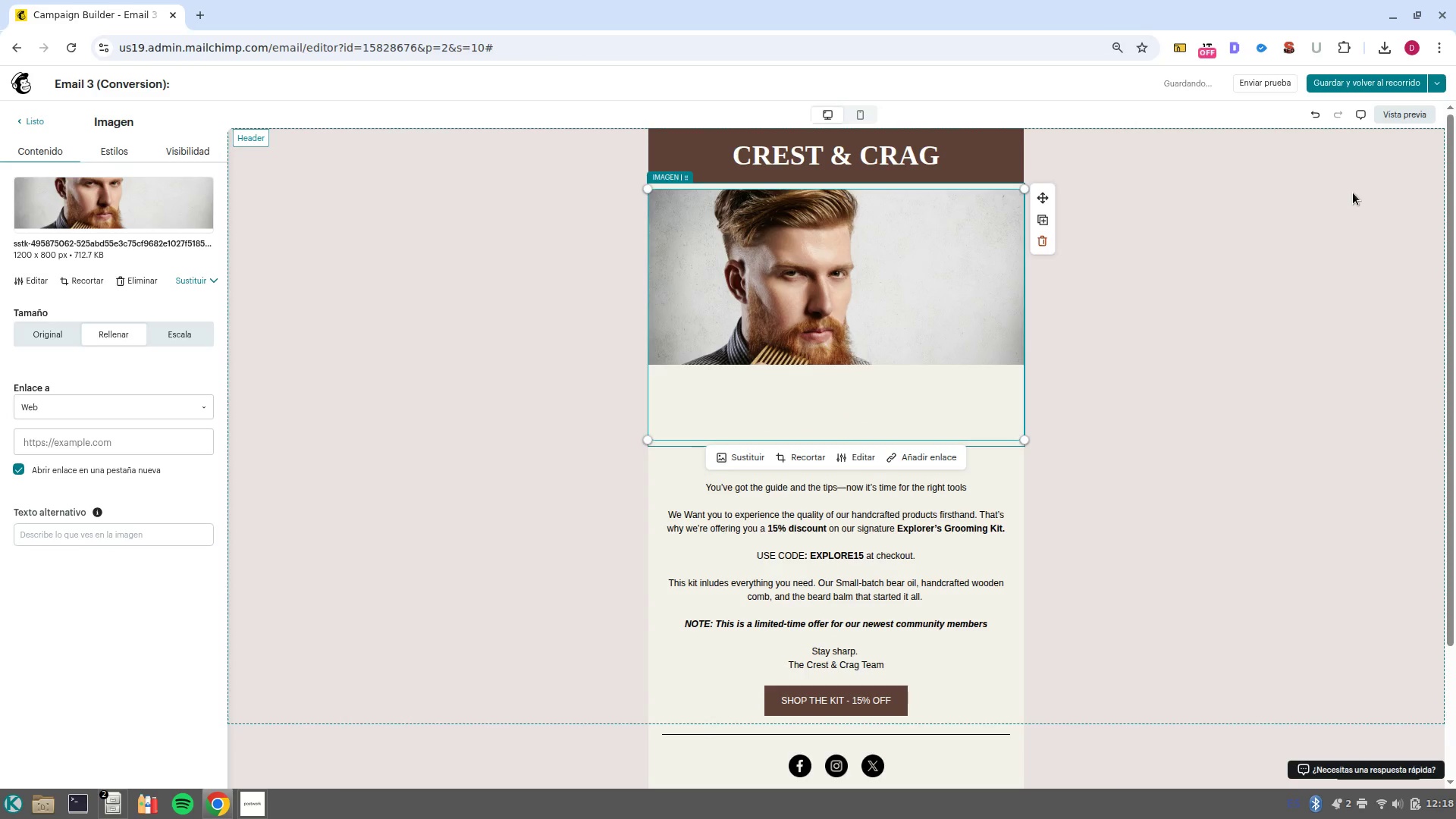 
wait(18.0)
 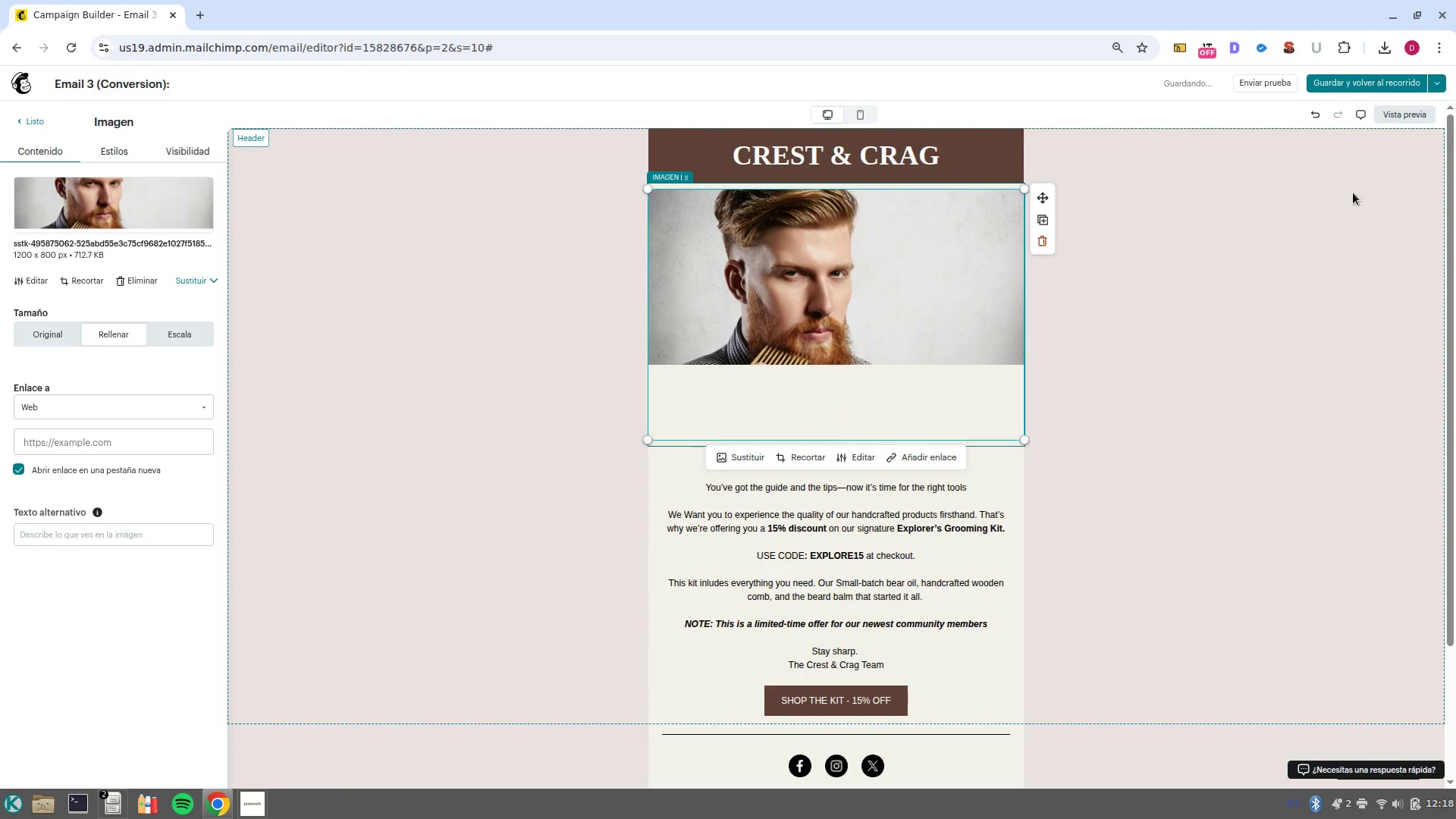 
left_click([1239, 437])
 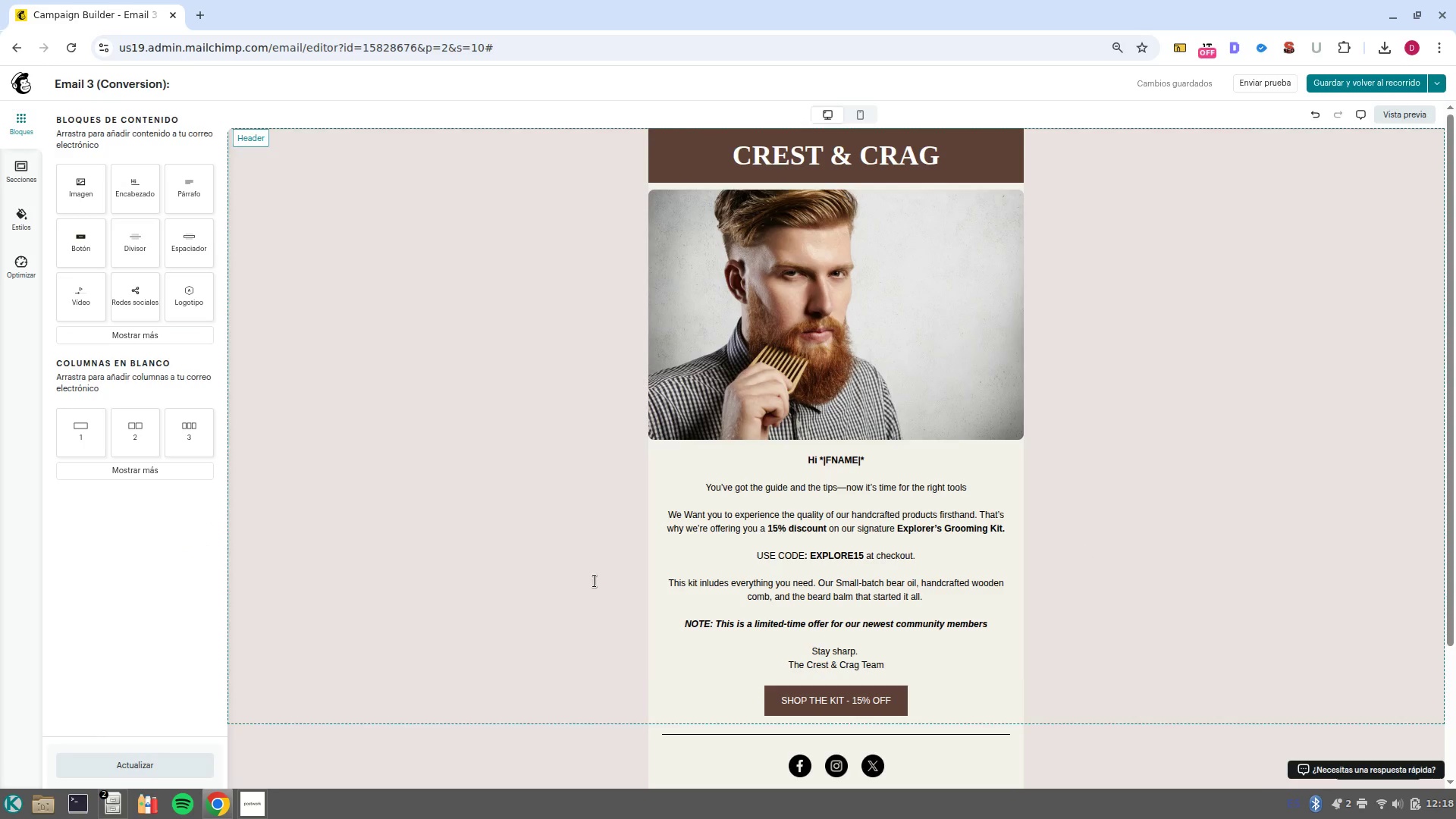 
wait(6.15)
 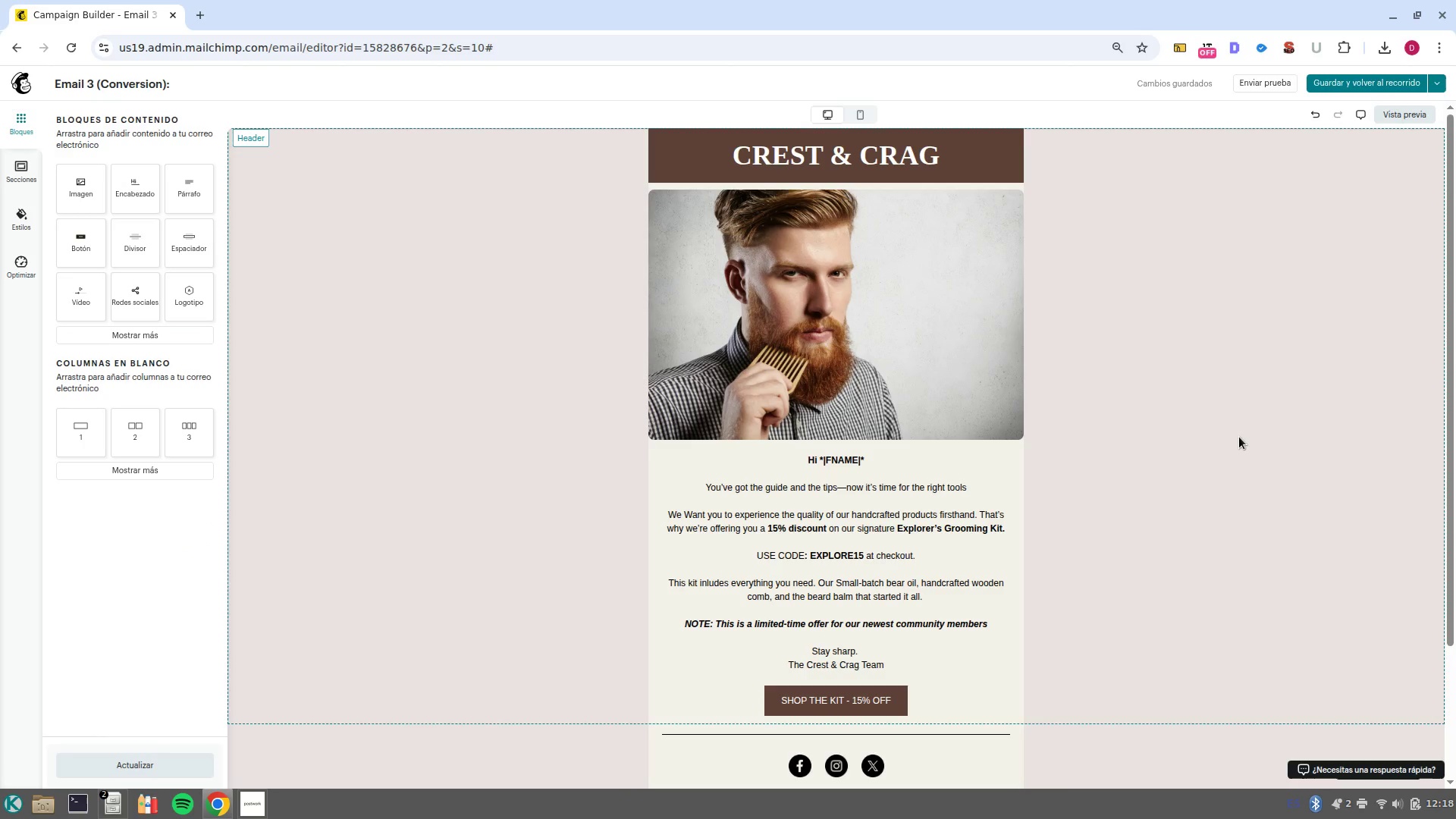 
left_click([1373, 83])
 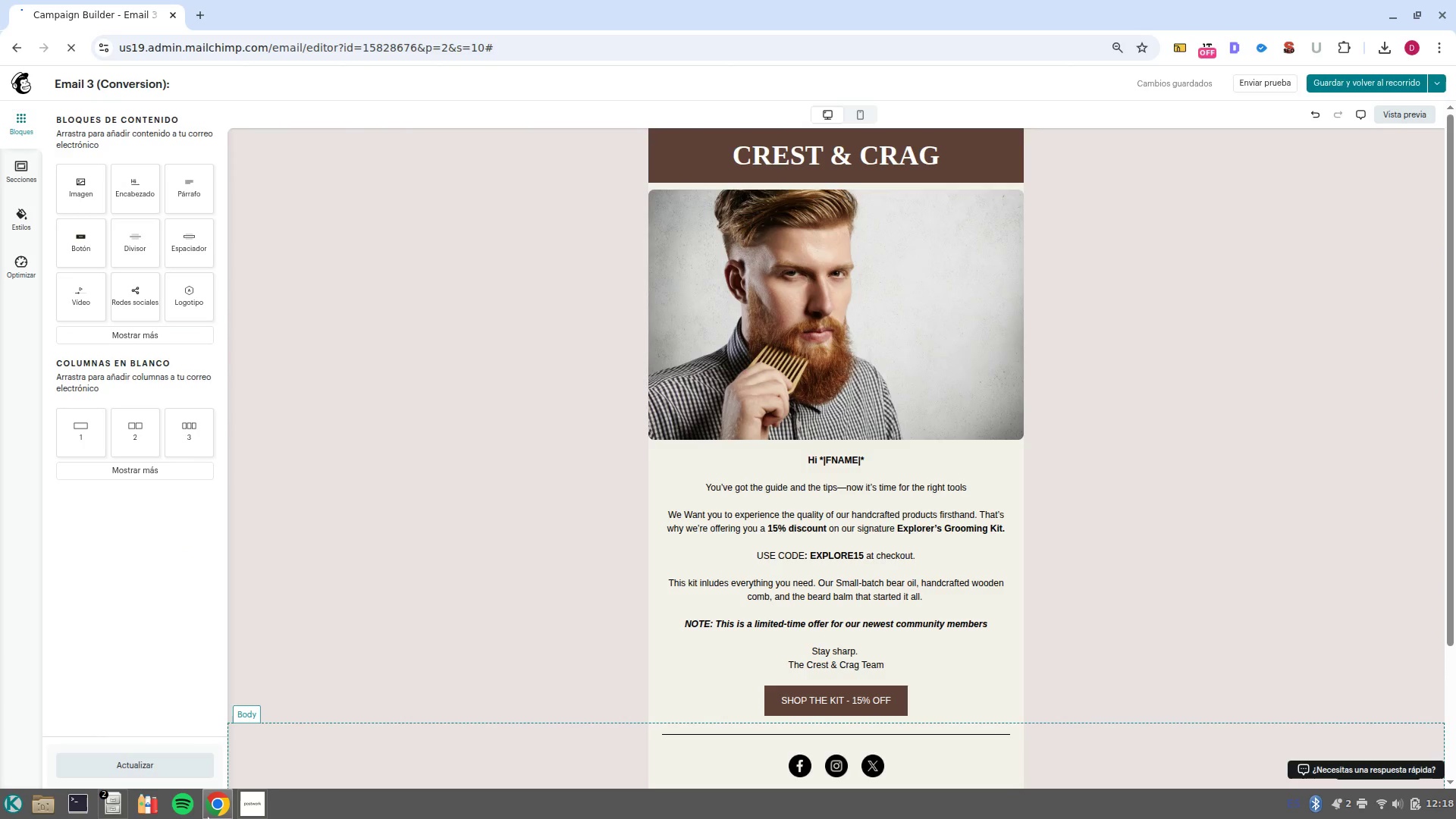 
left_click([246, 811])